 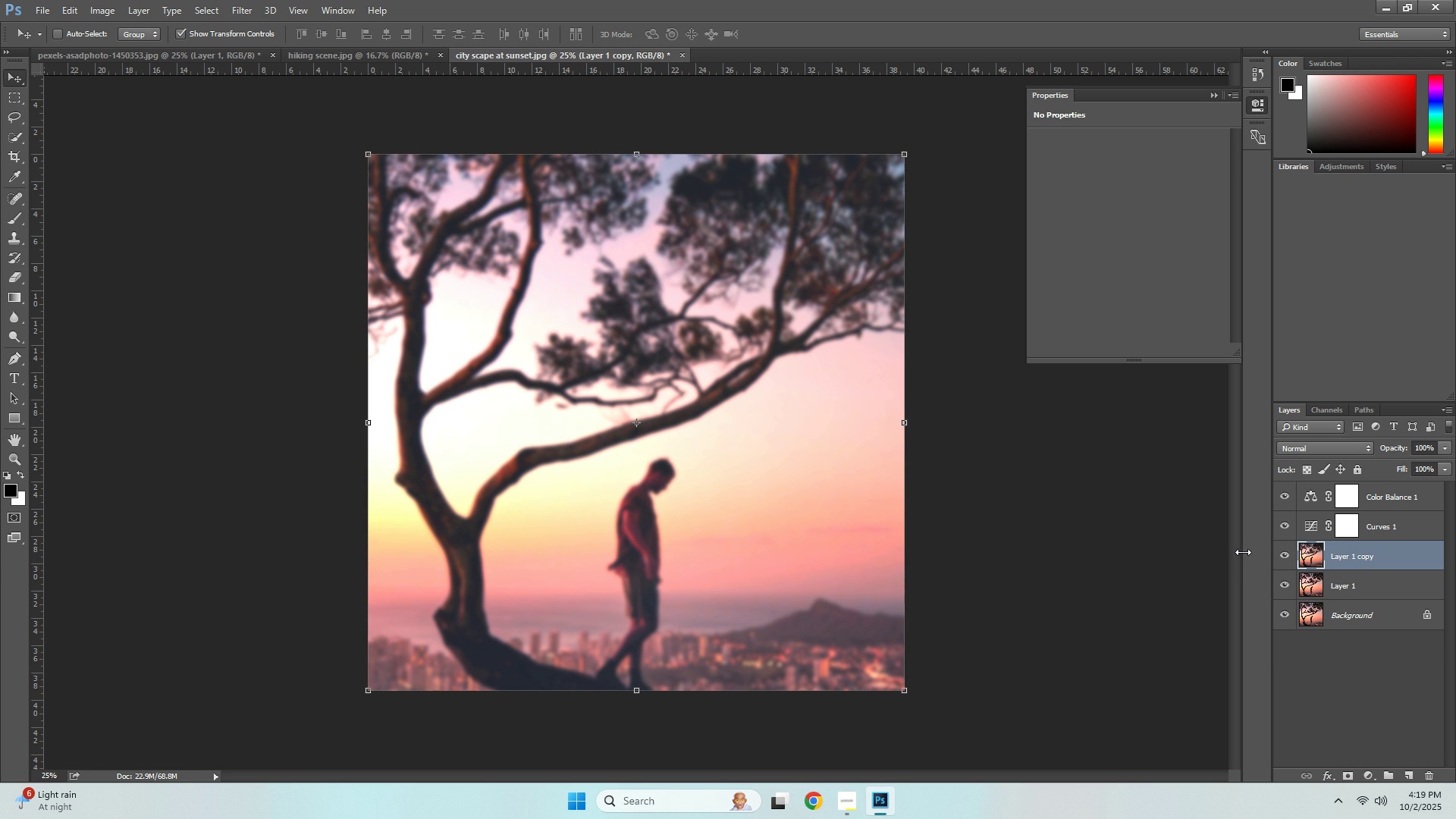 
key(Alt+Control+Z)
 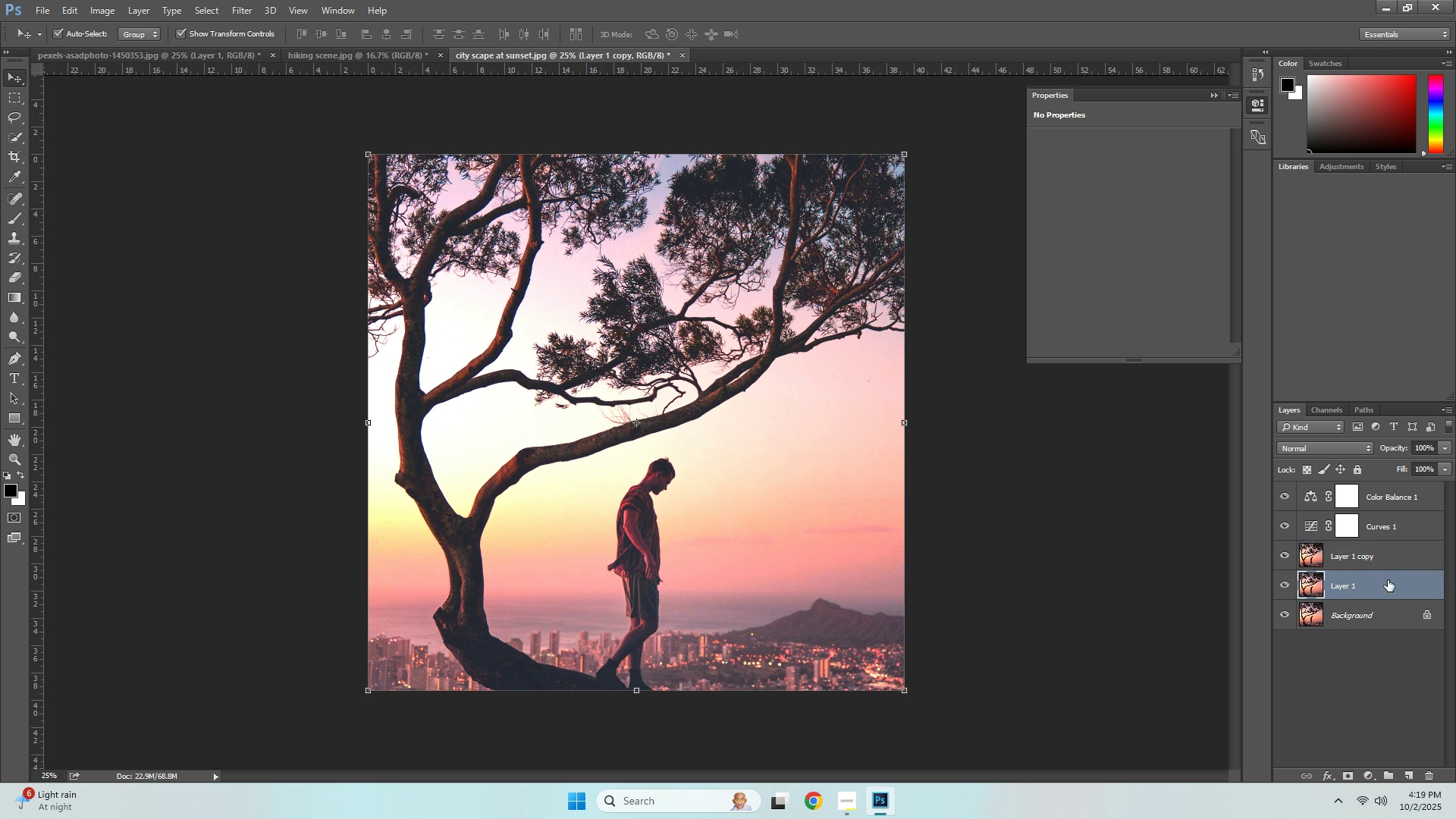 
double_click([1349, 565])
 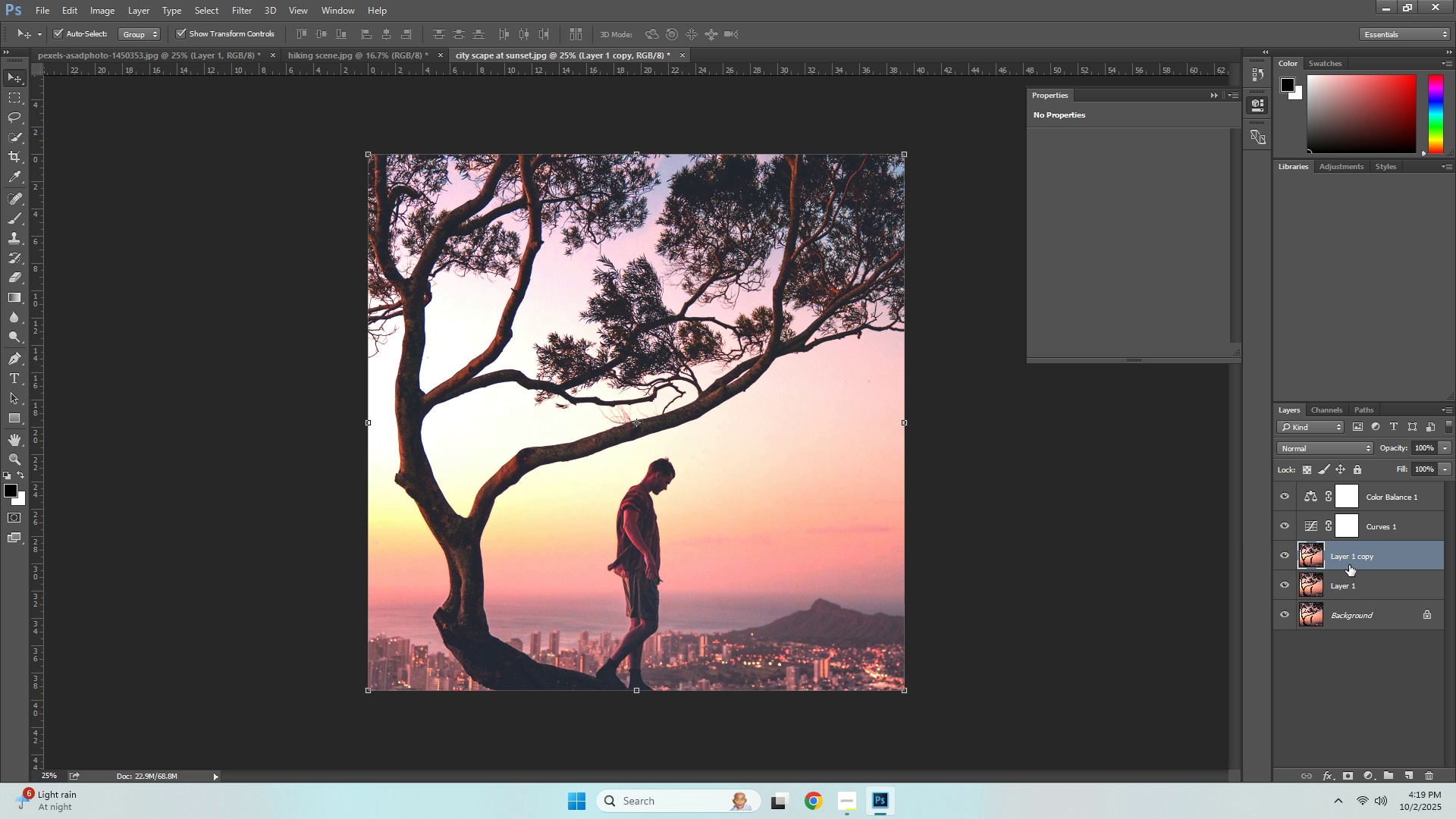 
wait(8.99)
 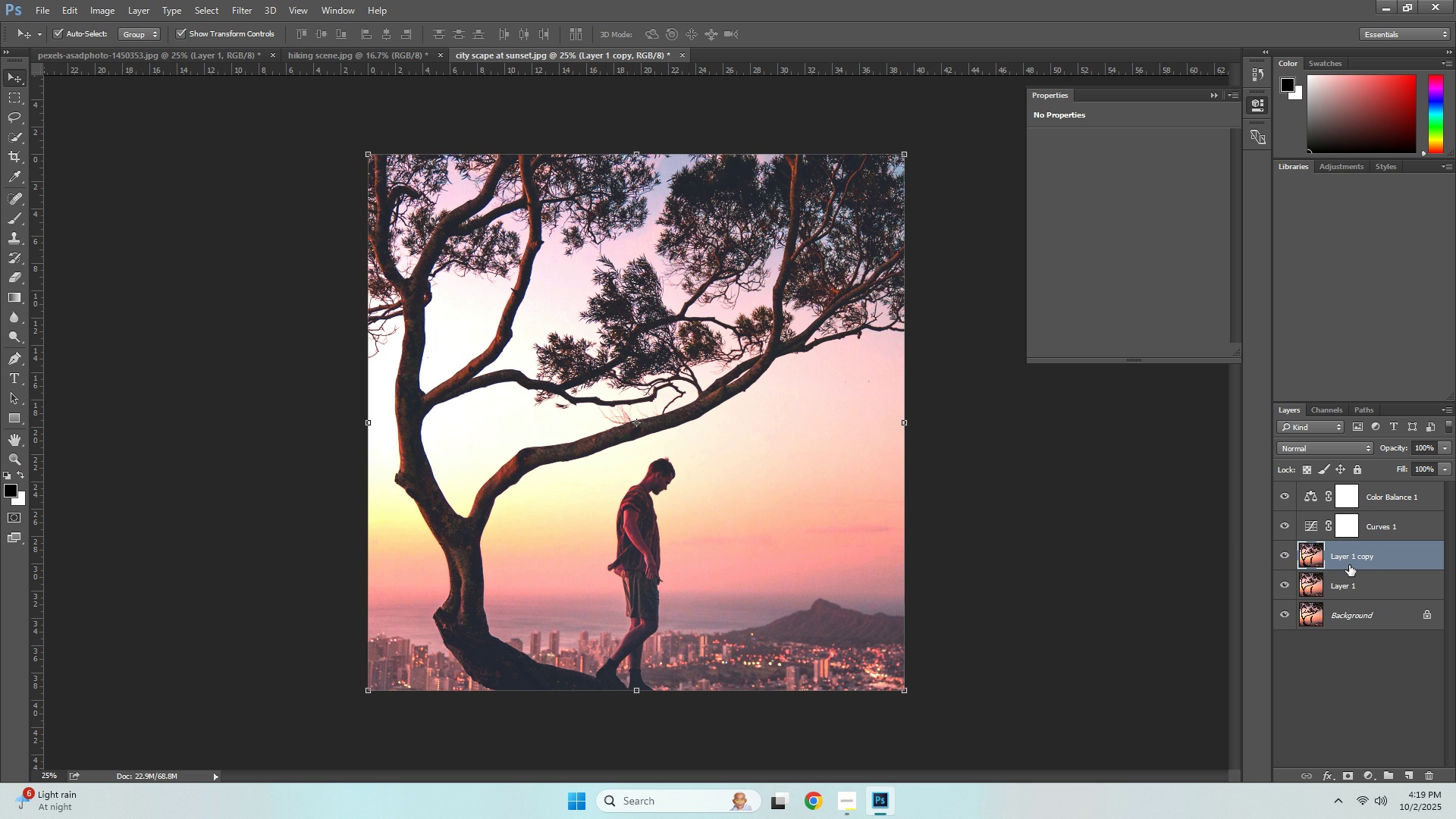 
left_click([249, 11])
 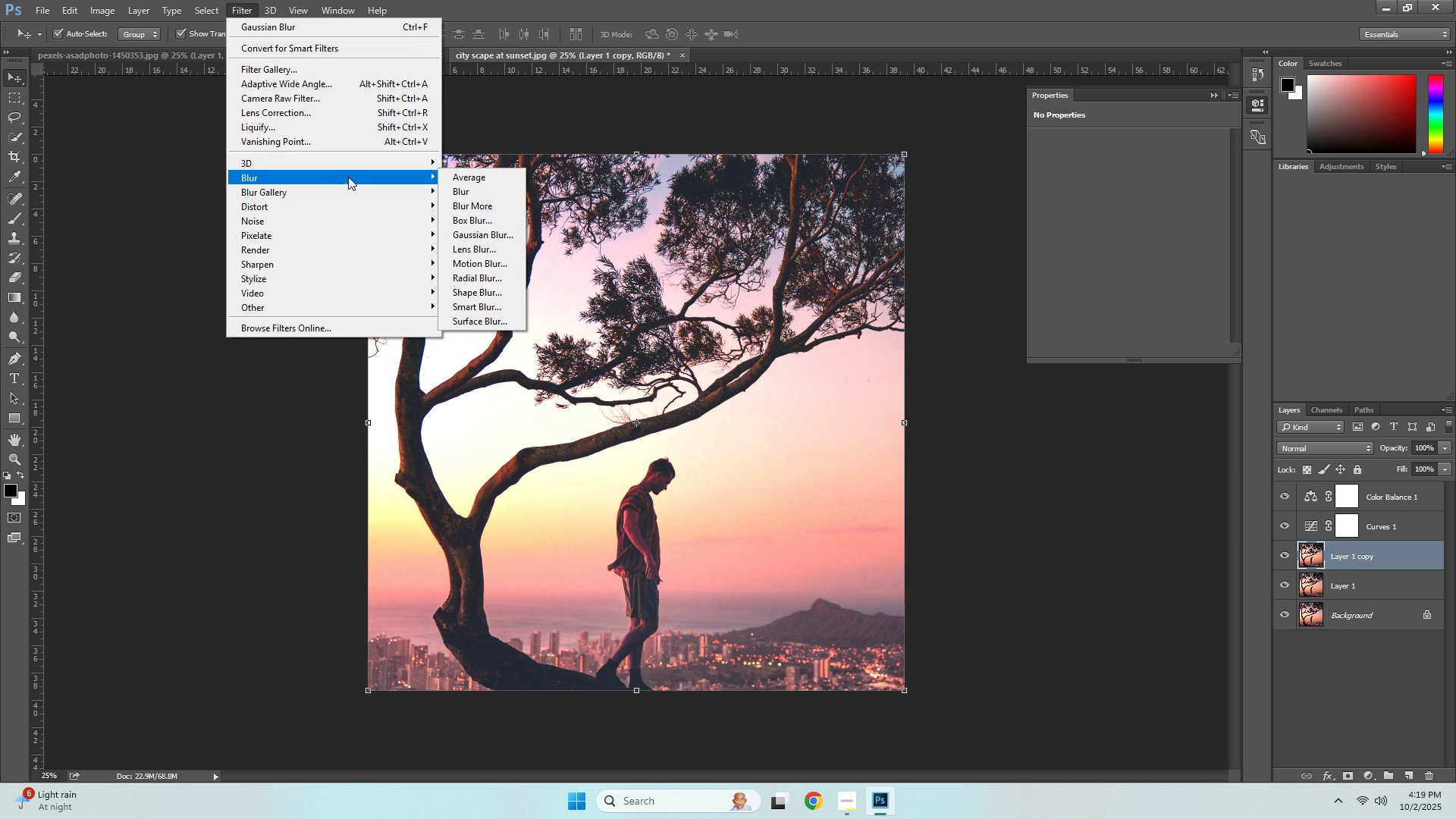 
left_click([519, 232])
 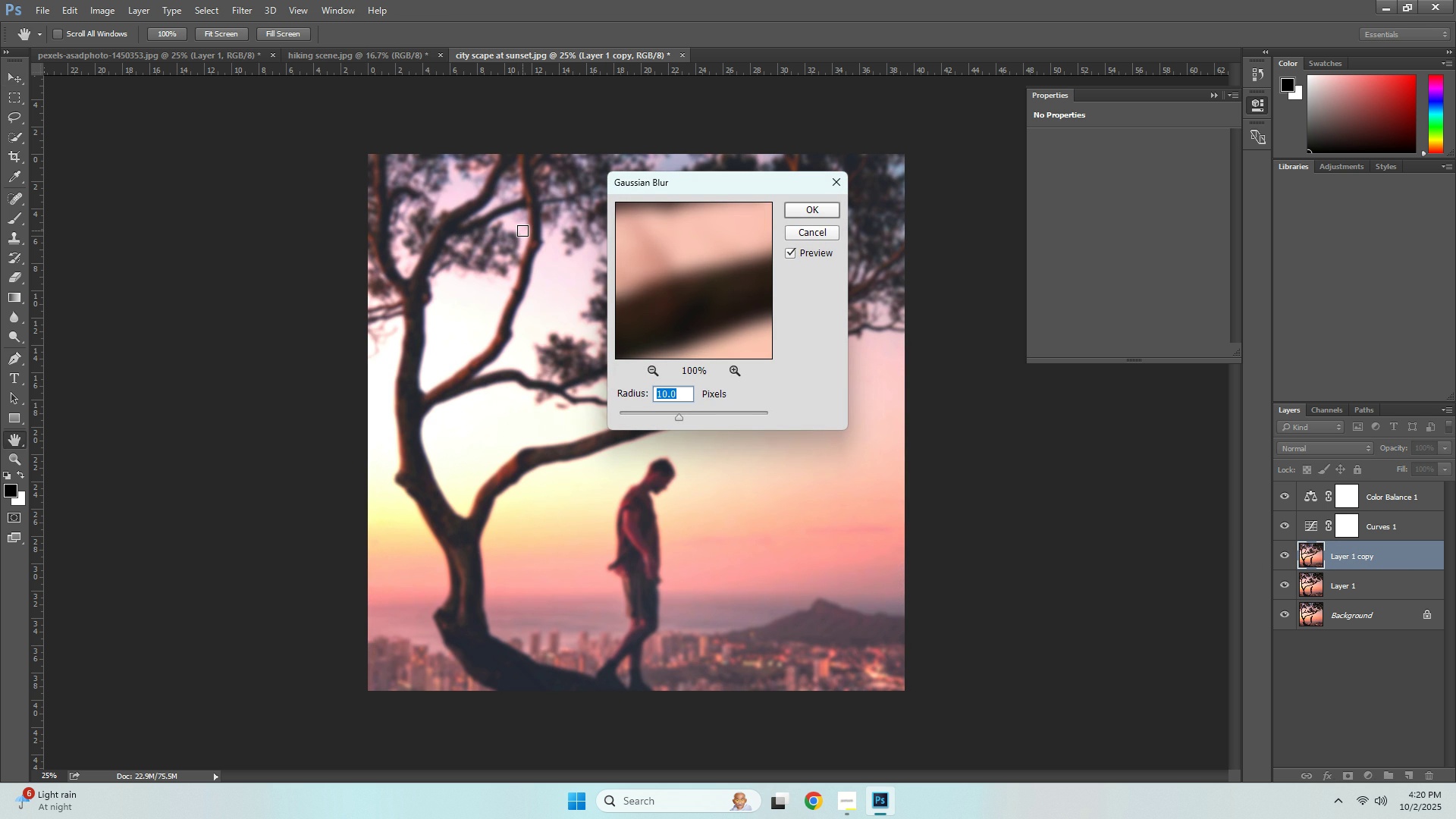 
key(ArrowDown)